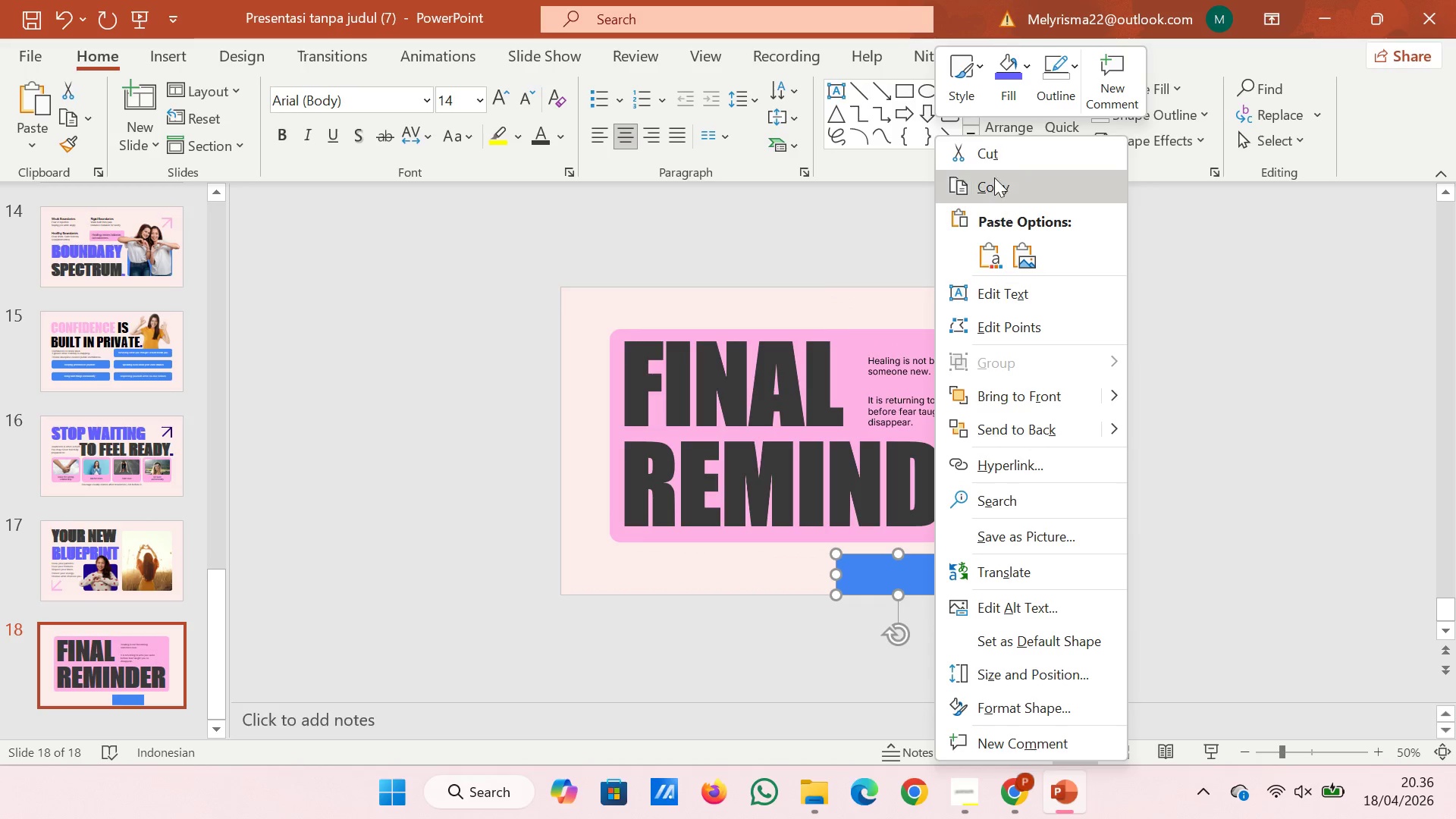 
left_click([999, 158])
 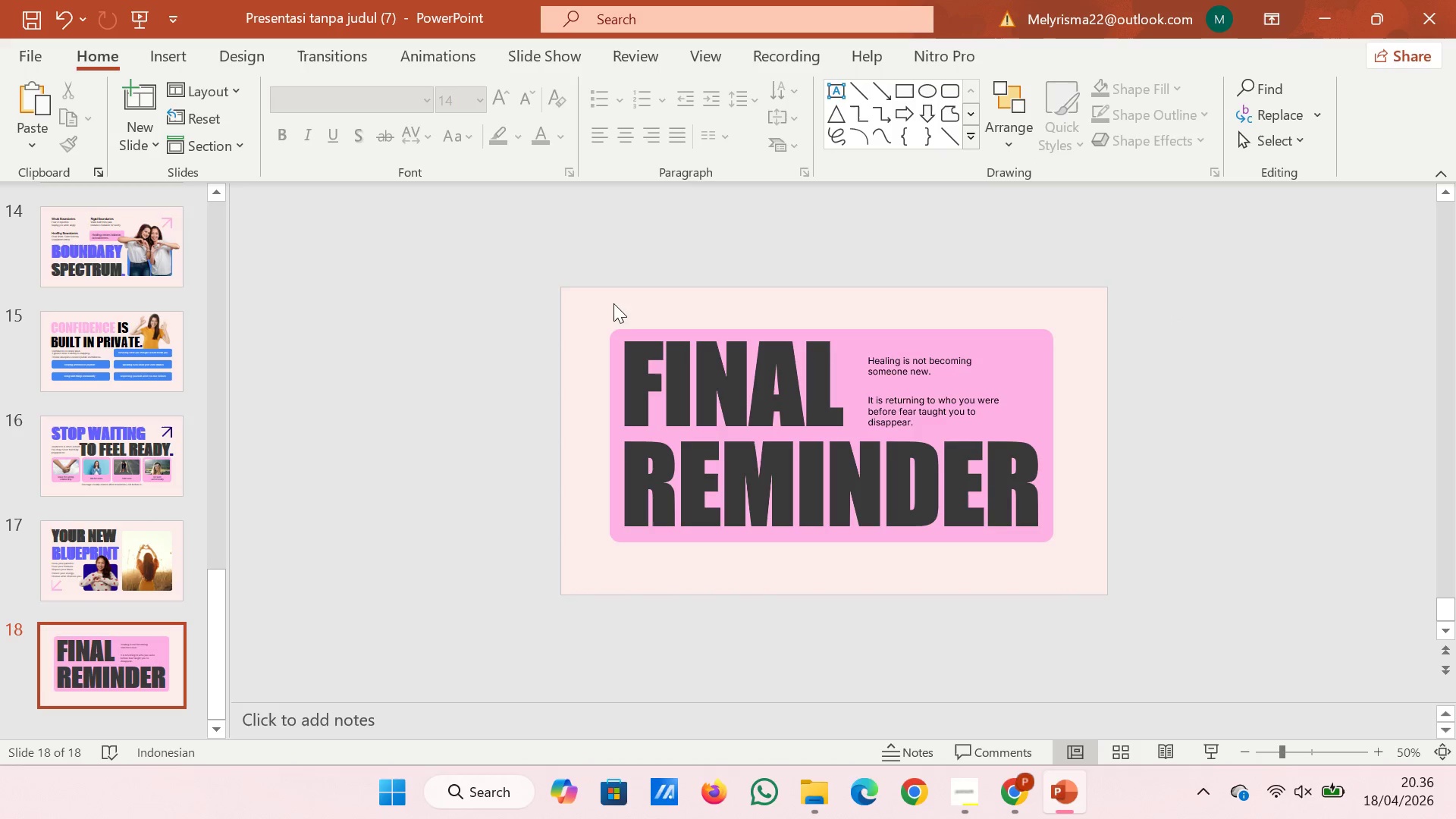 
scroll: coordinate [141, 601], scroll_direction: up, amount: 35.0
 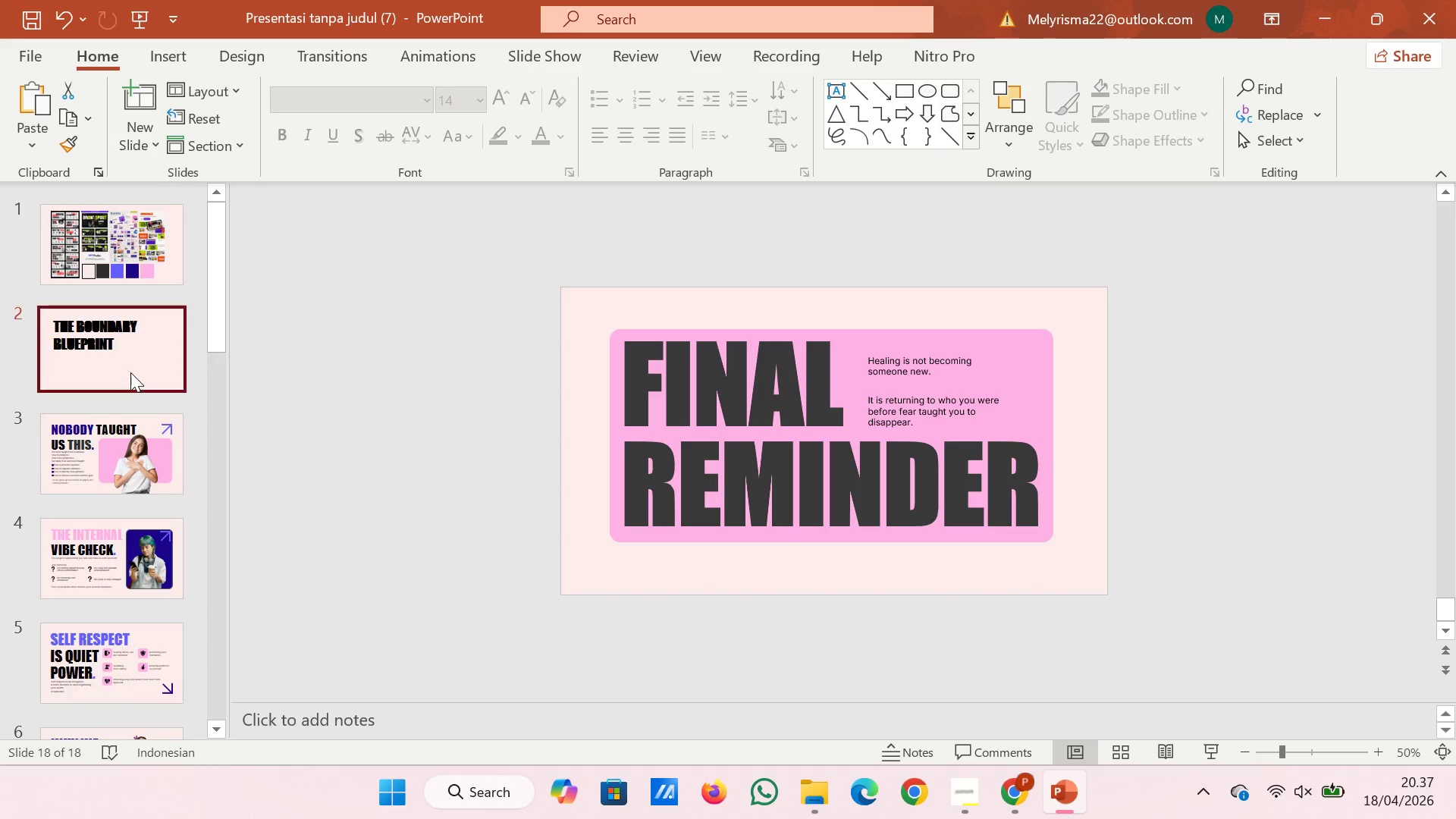 
left_click([130, 372])
 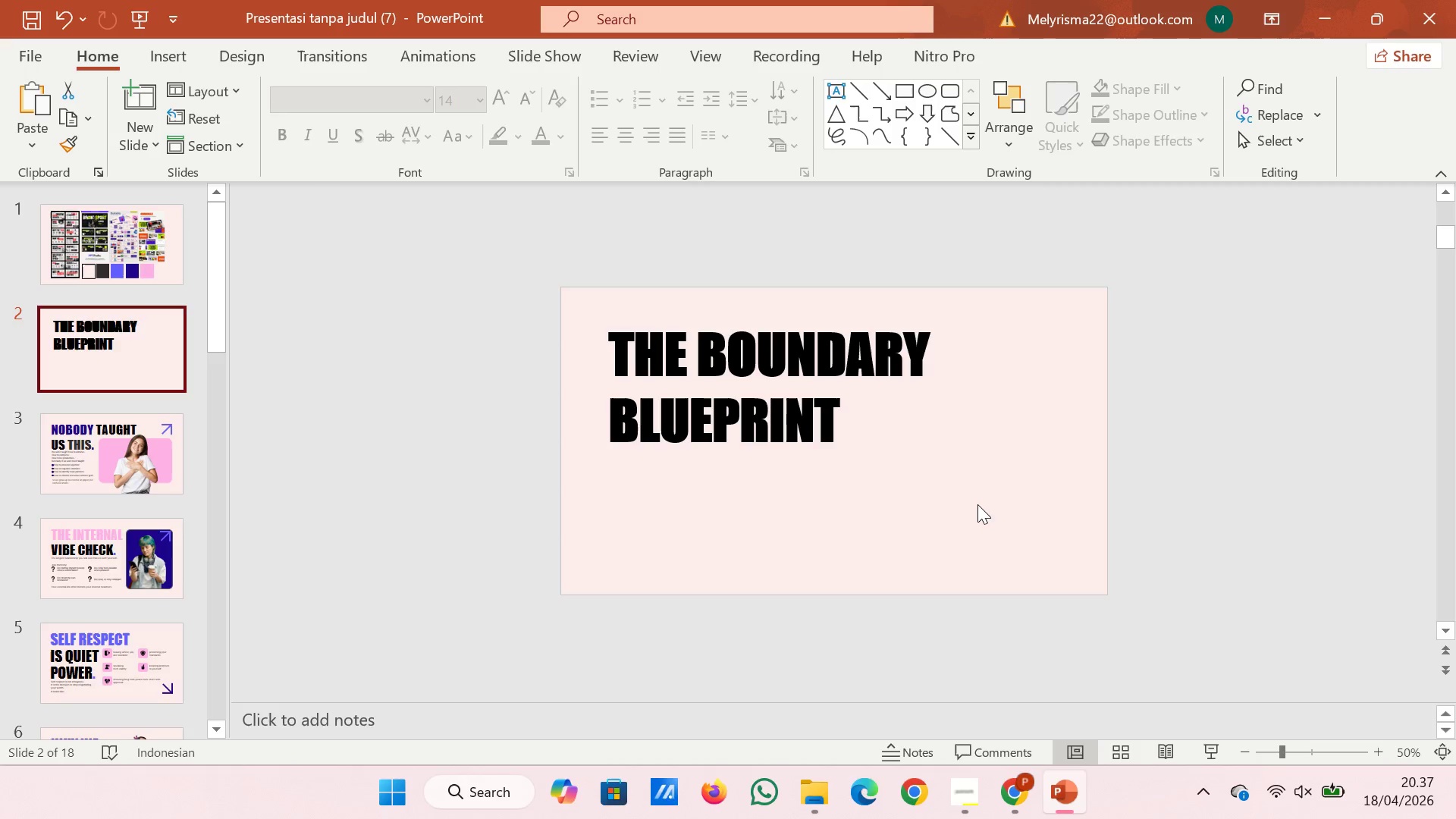 
wait(25.08)
 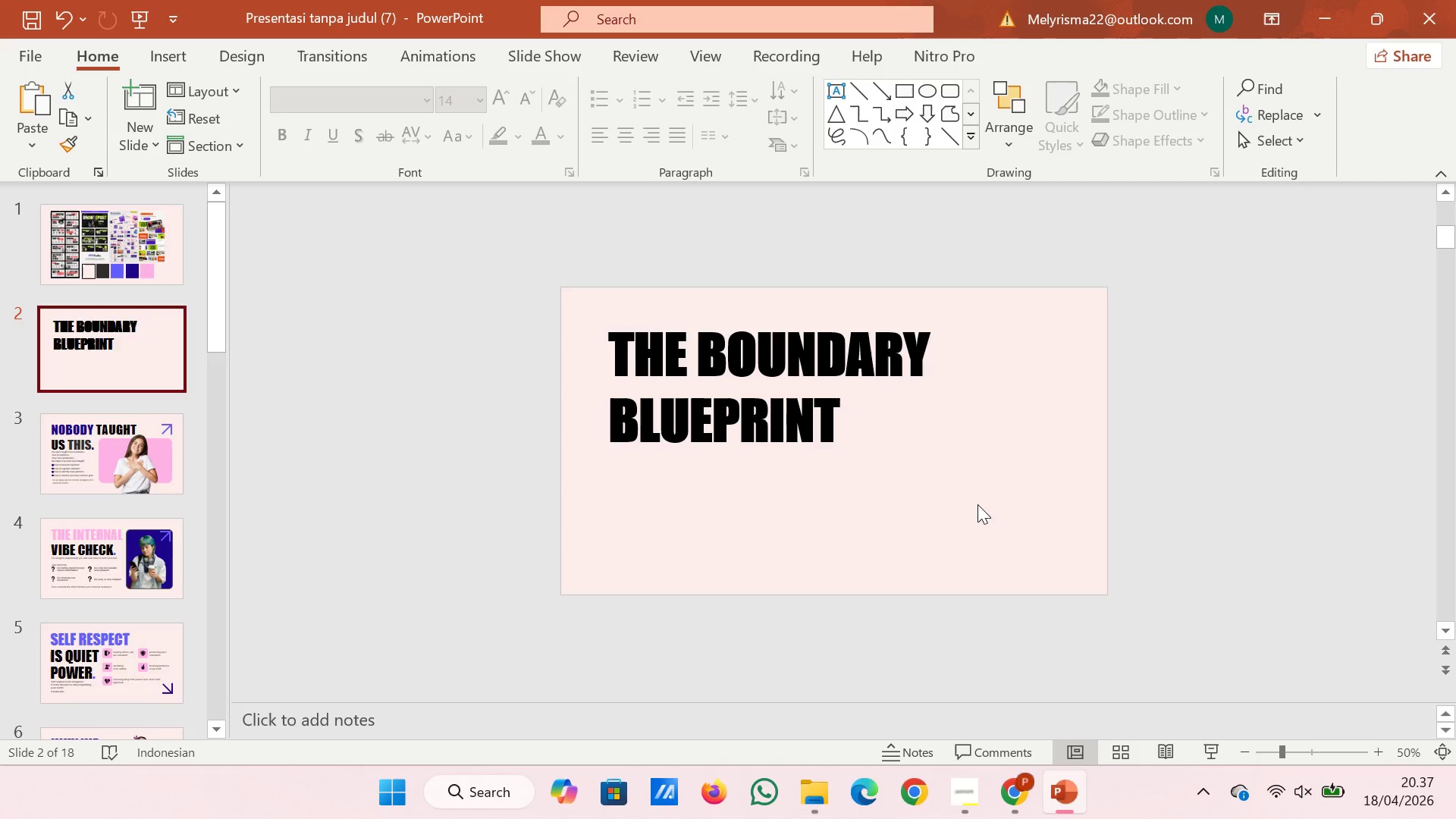 
left_click([64, 564])
 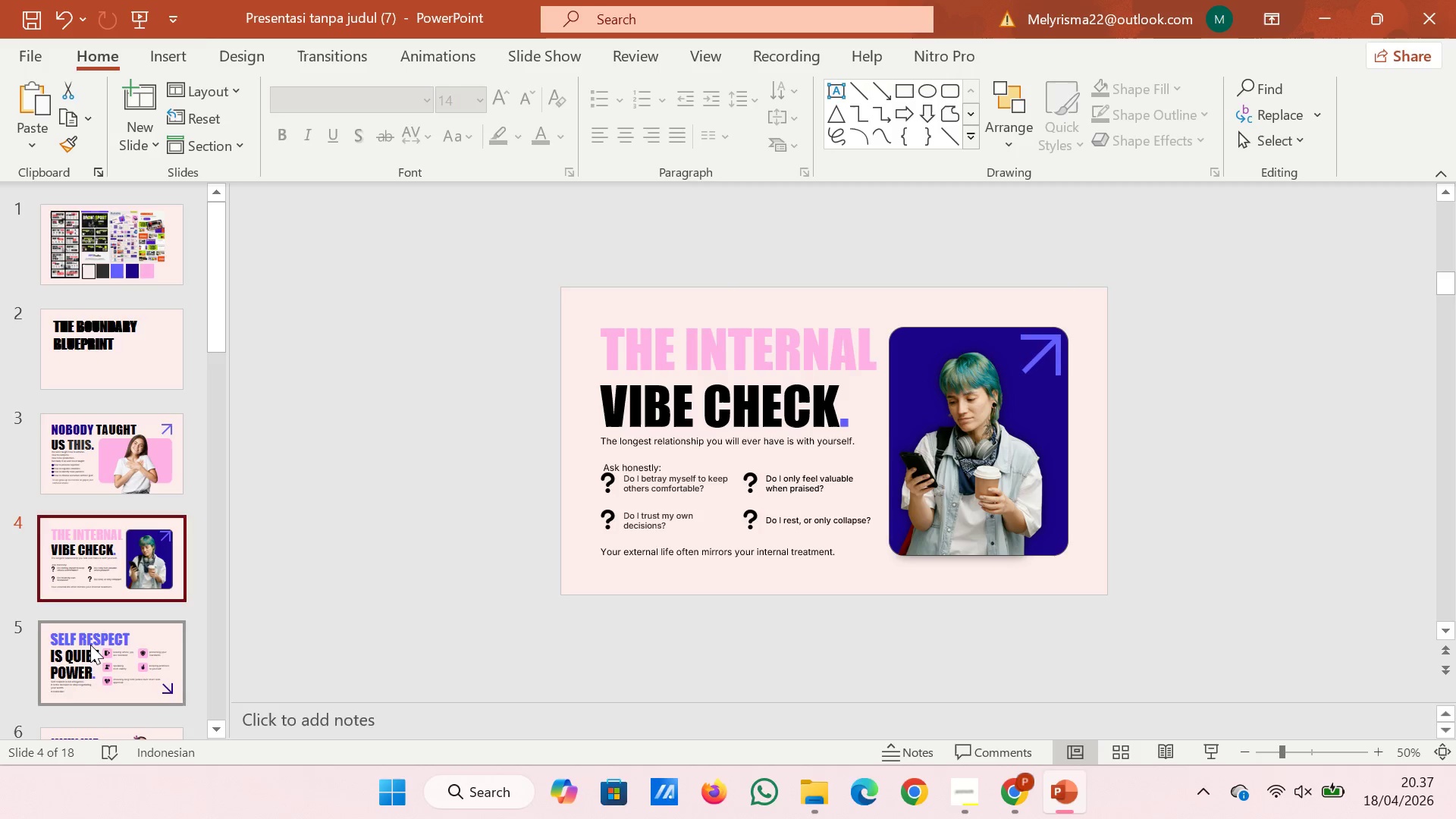 
left_click([90, 645])
 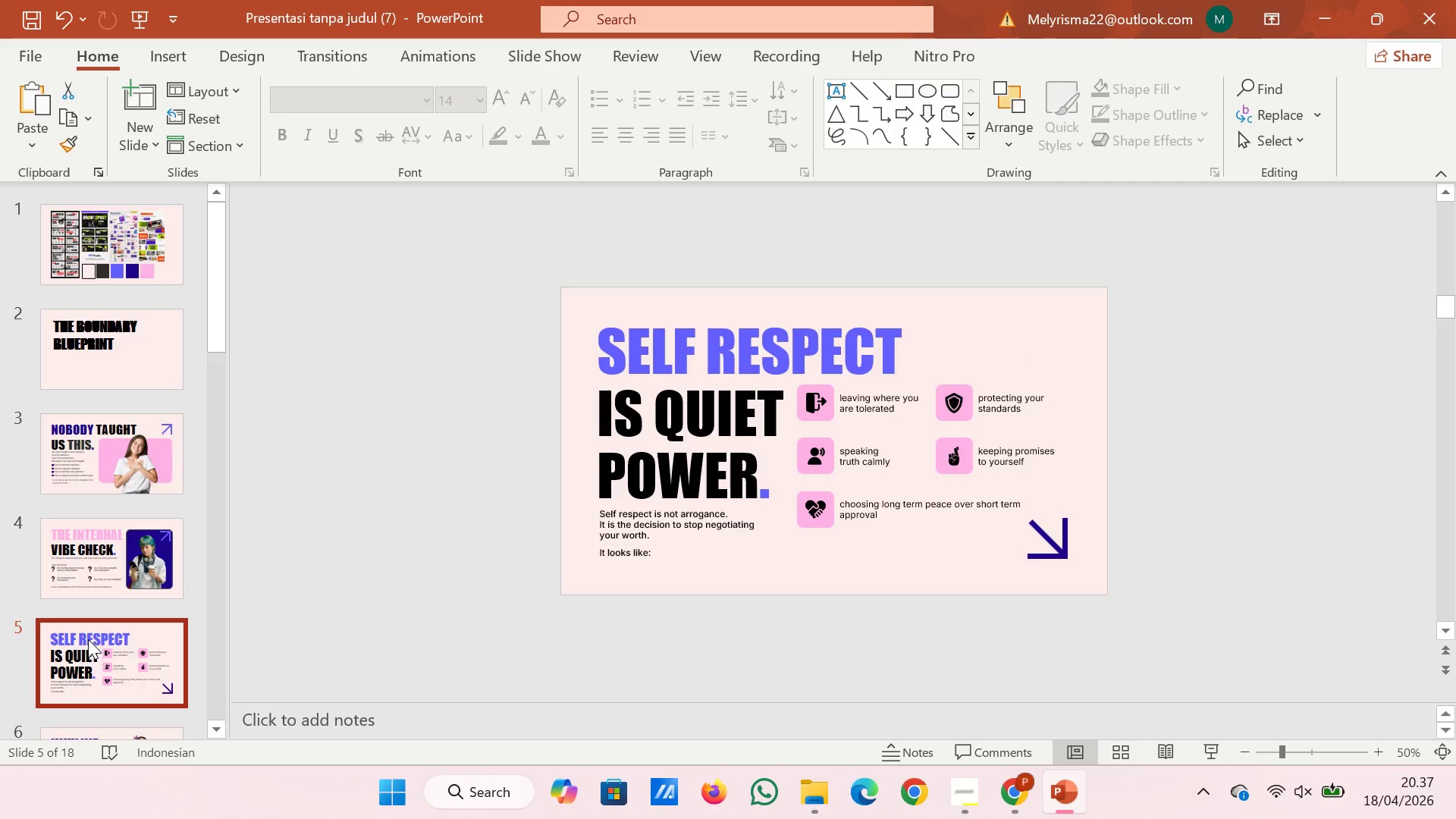 
left_click([86, 580])
 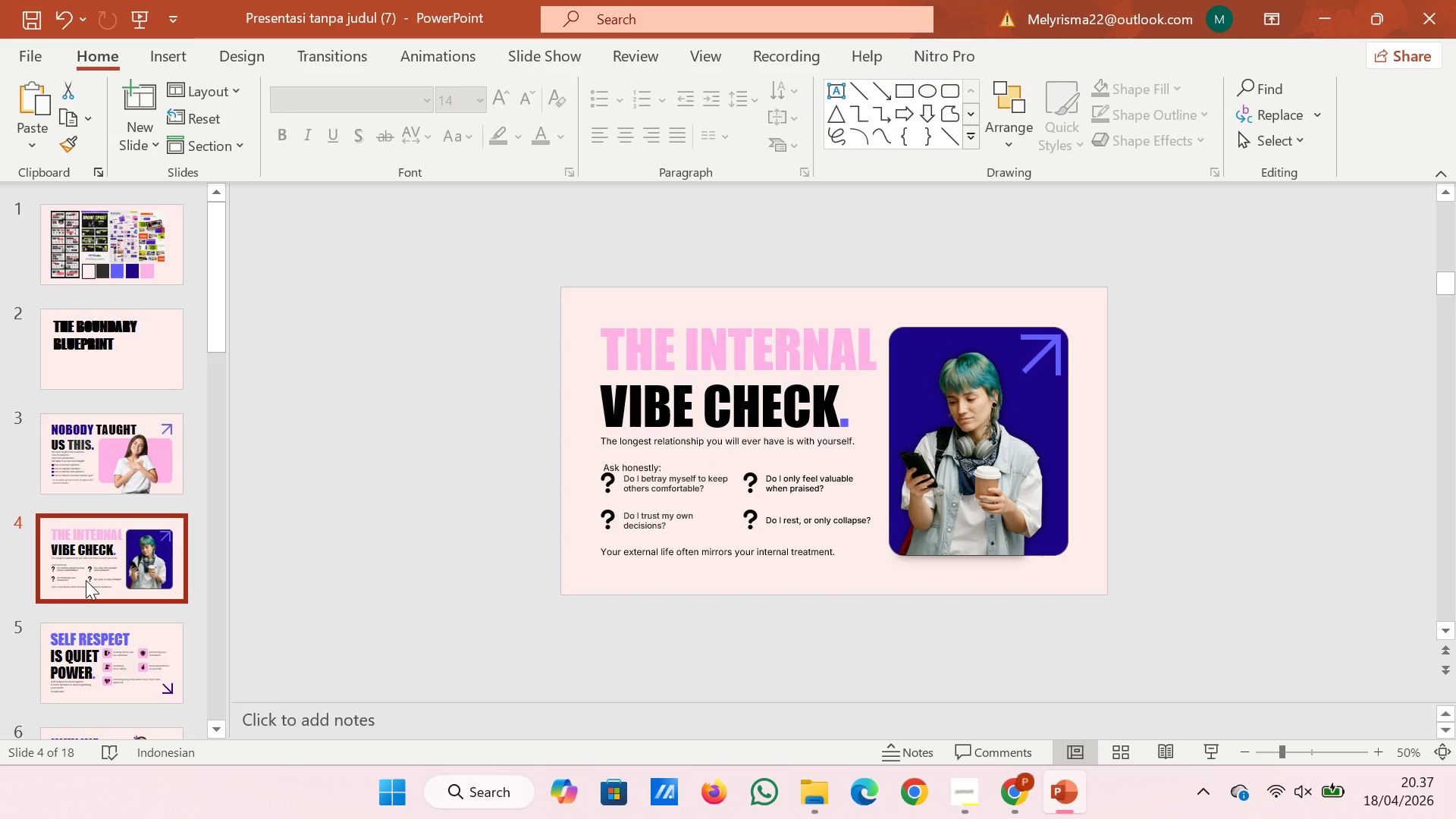 
wait(10.19)
 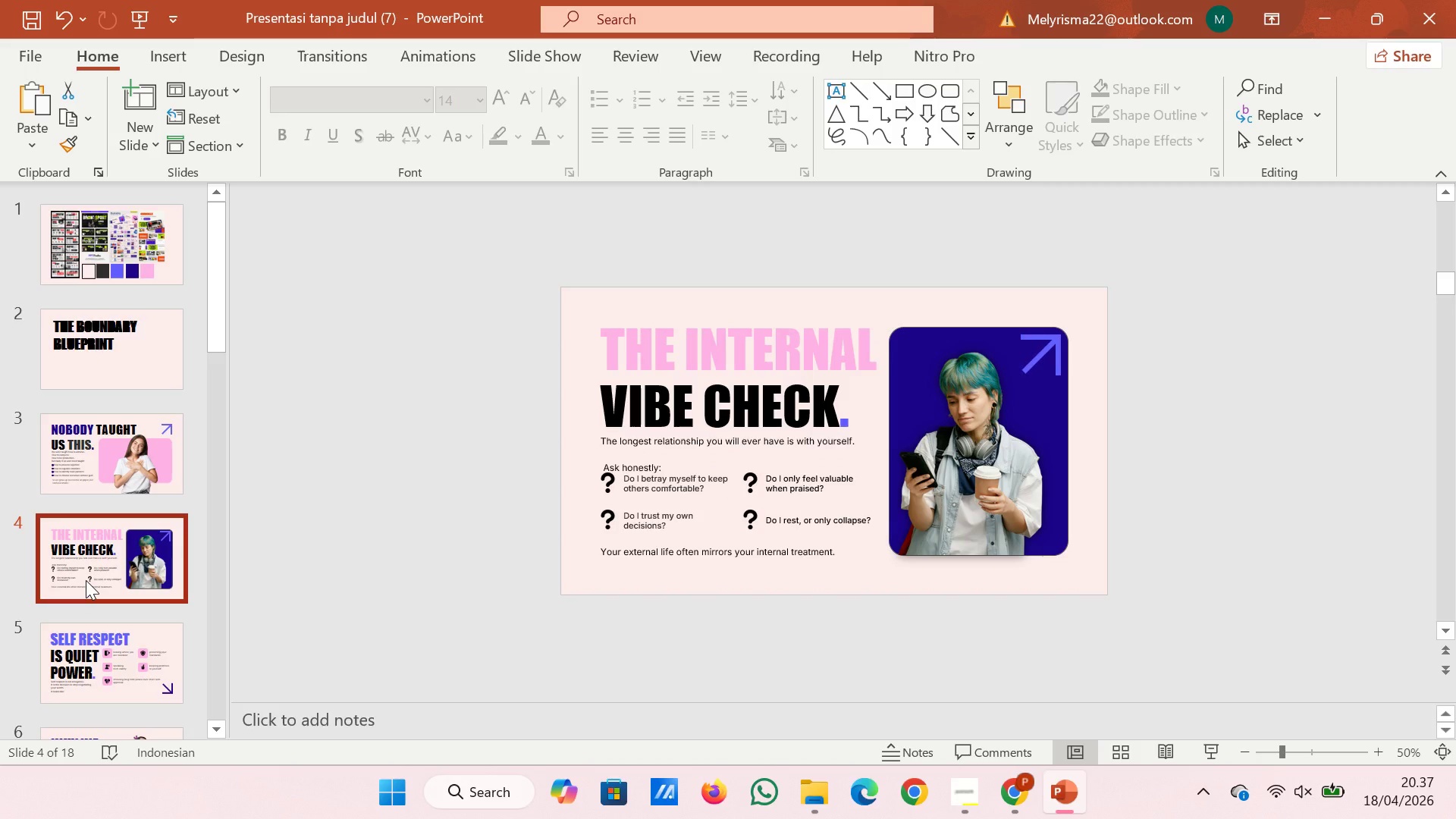 
left_click([99, 667])
 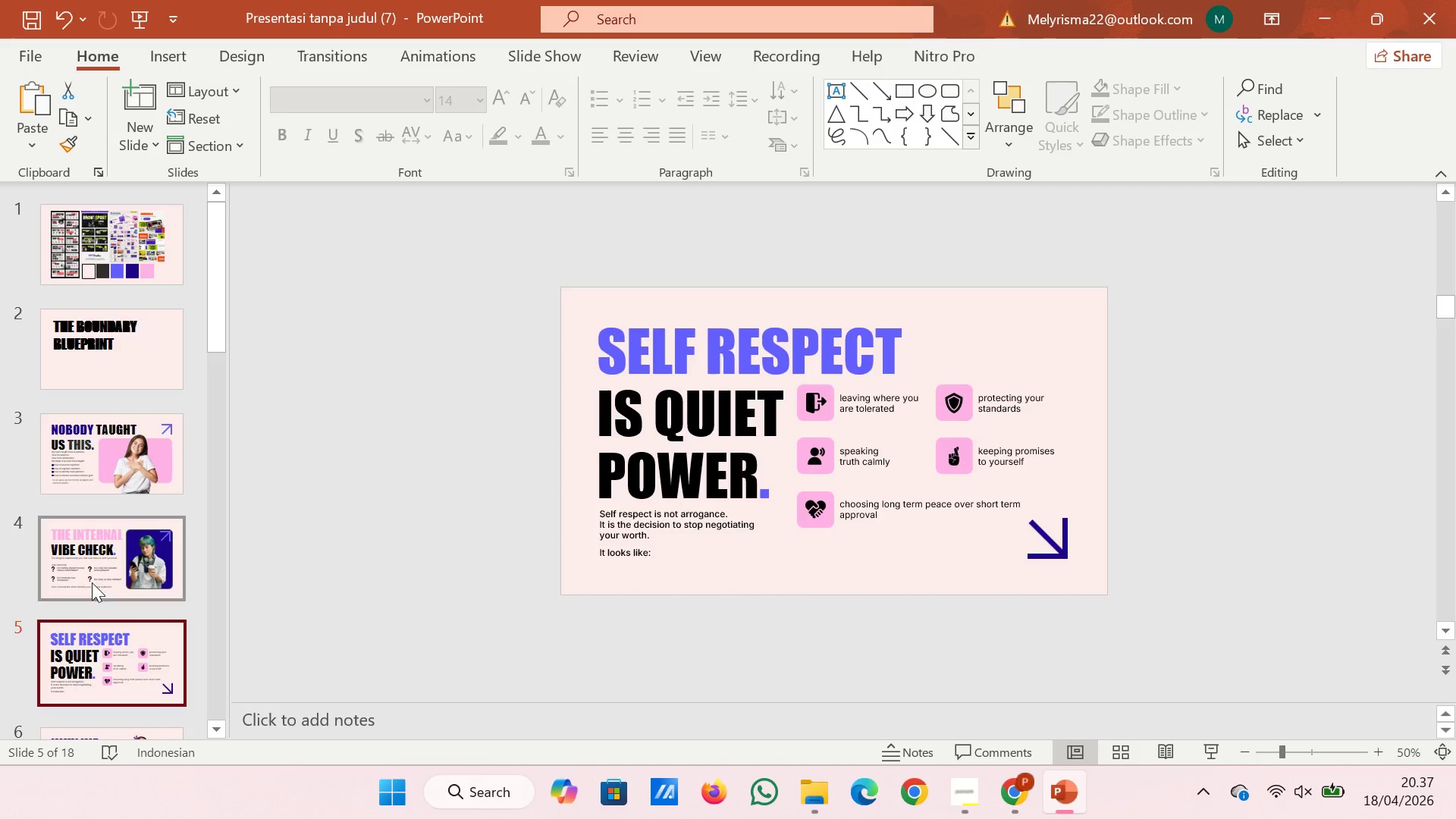 
mouse_move([80, 558])
 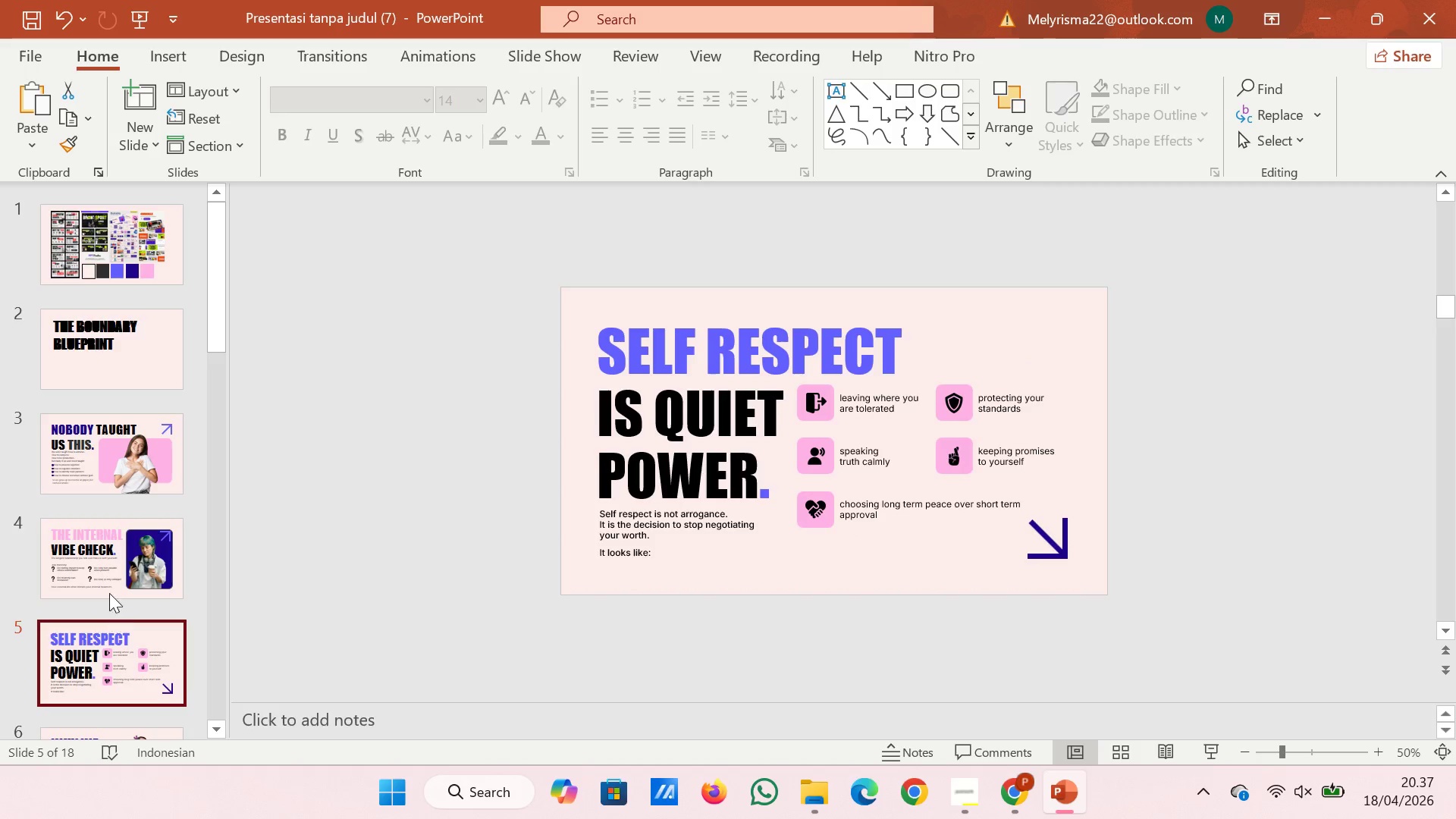 
left_click([105, 576])
 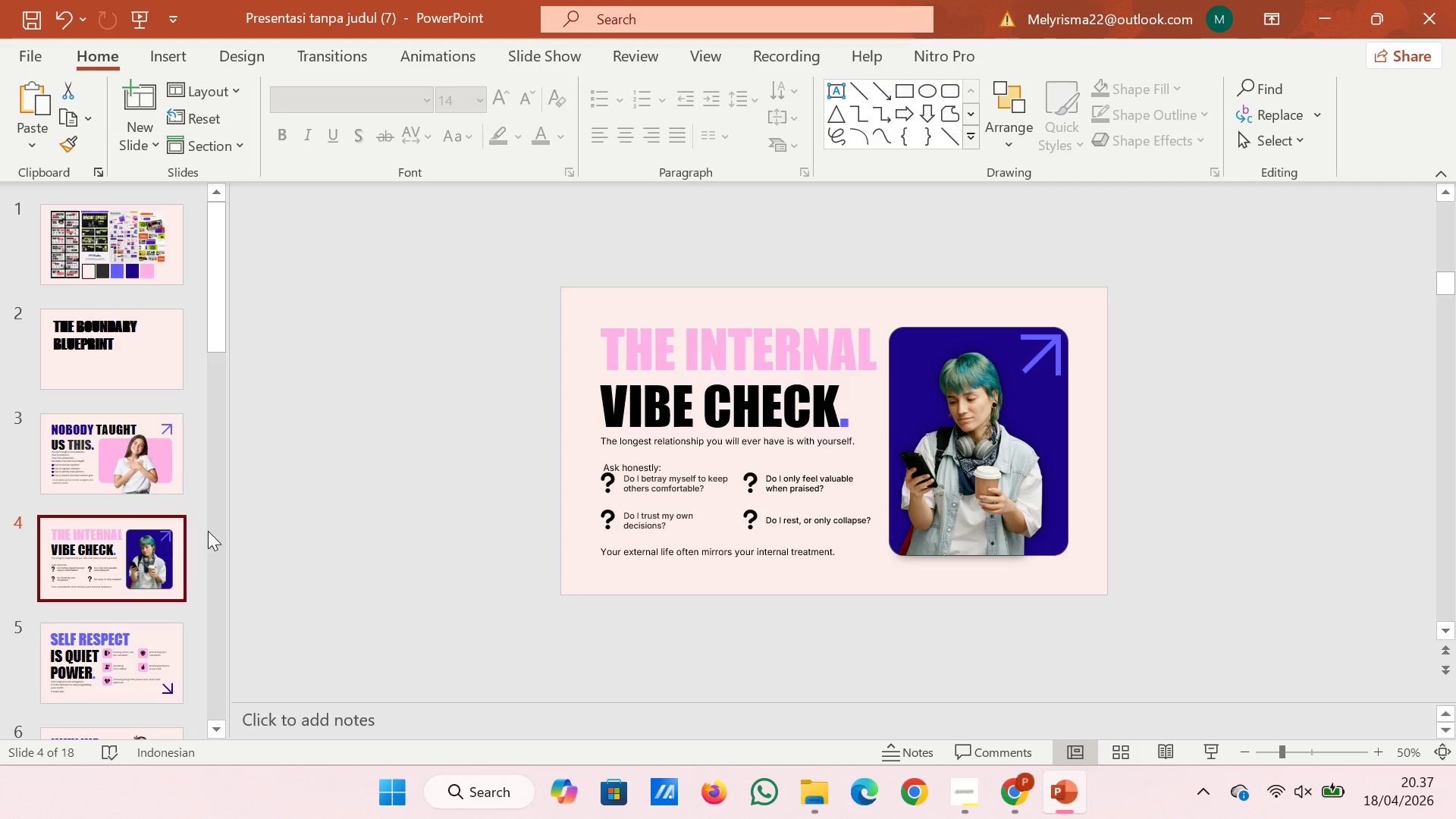 
wait(7.09)
 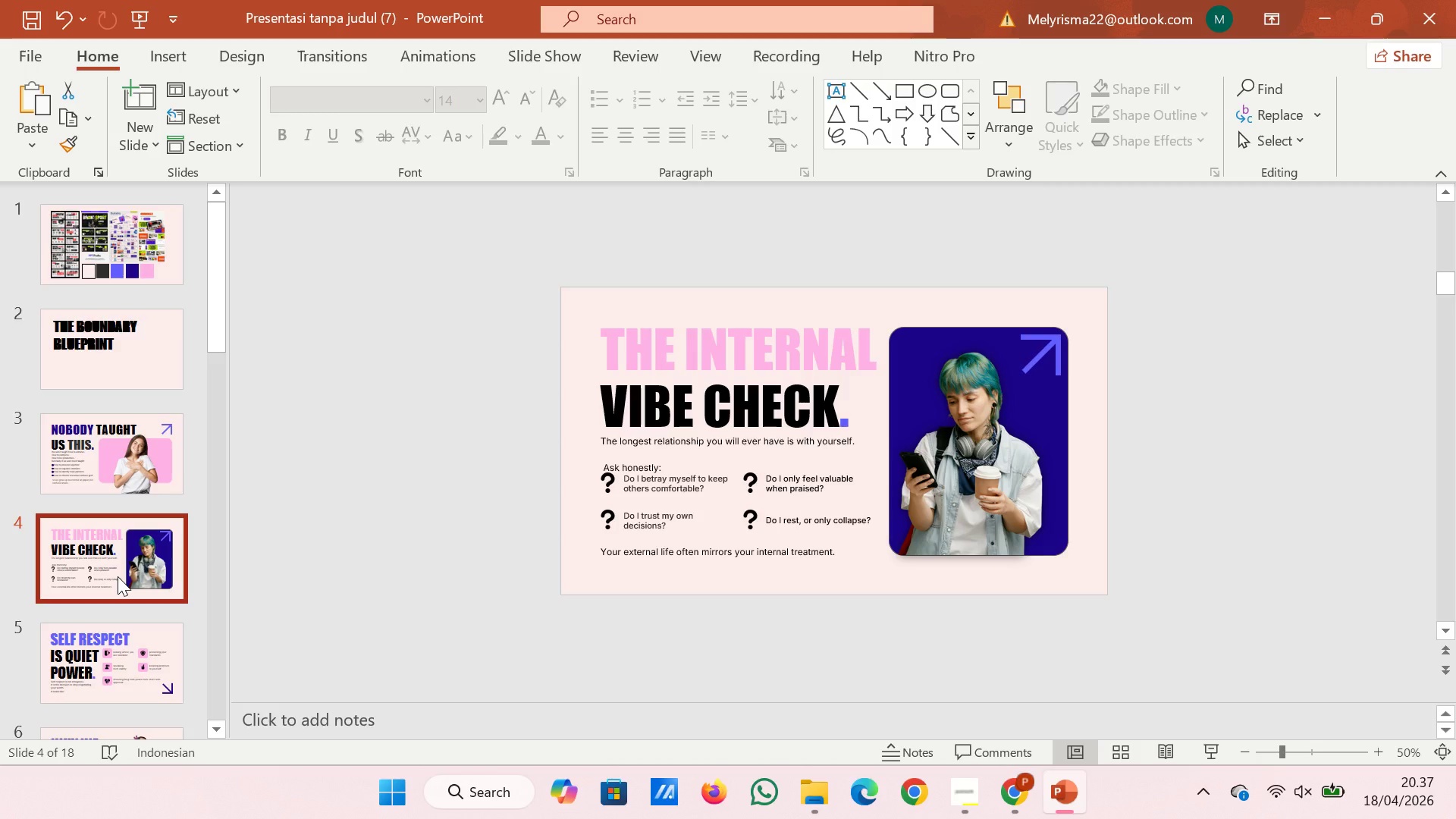 
left_click([139, 478])
 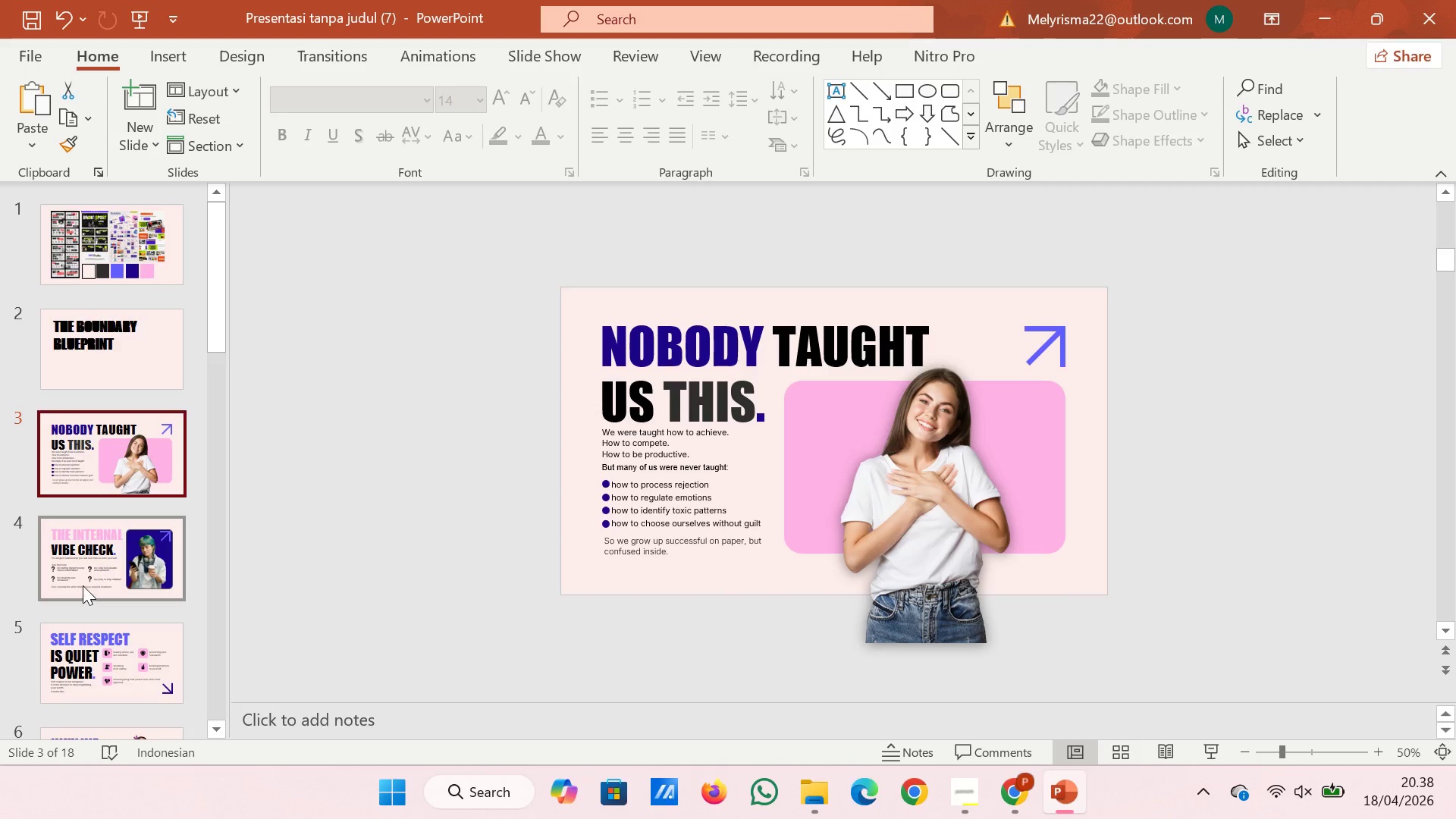 
wait(5.86)
 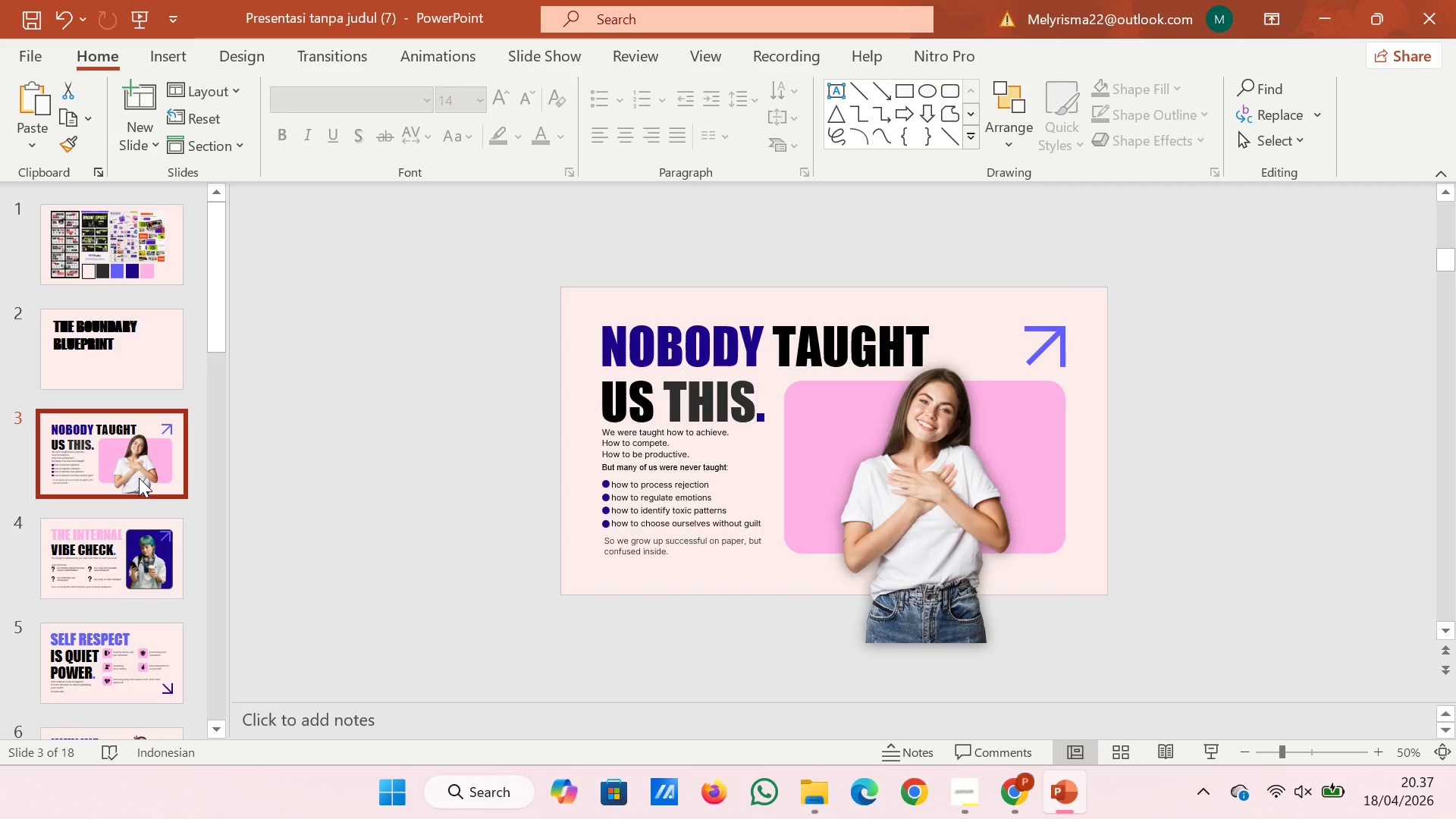 
left_click_drag(start_coordinate=[771, 345], to_coordinate=[652, 410])
 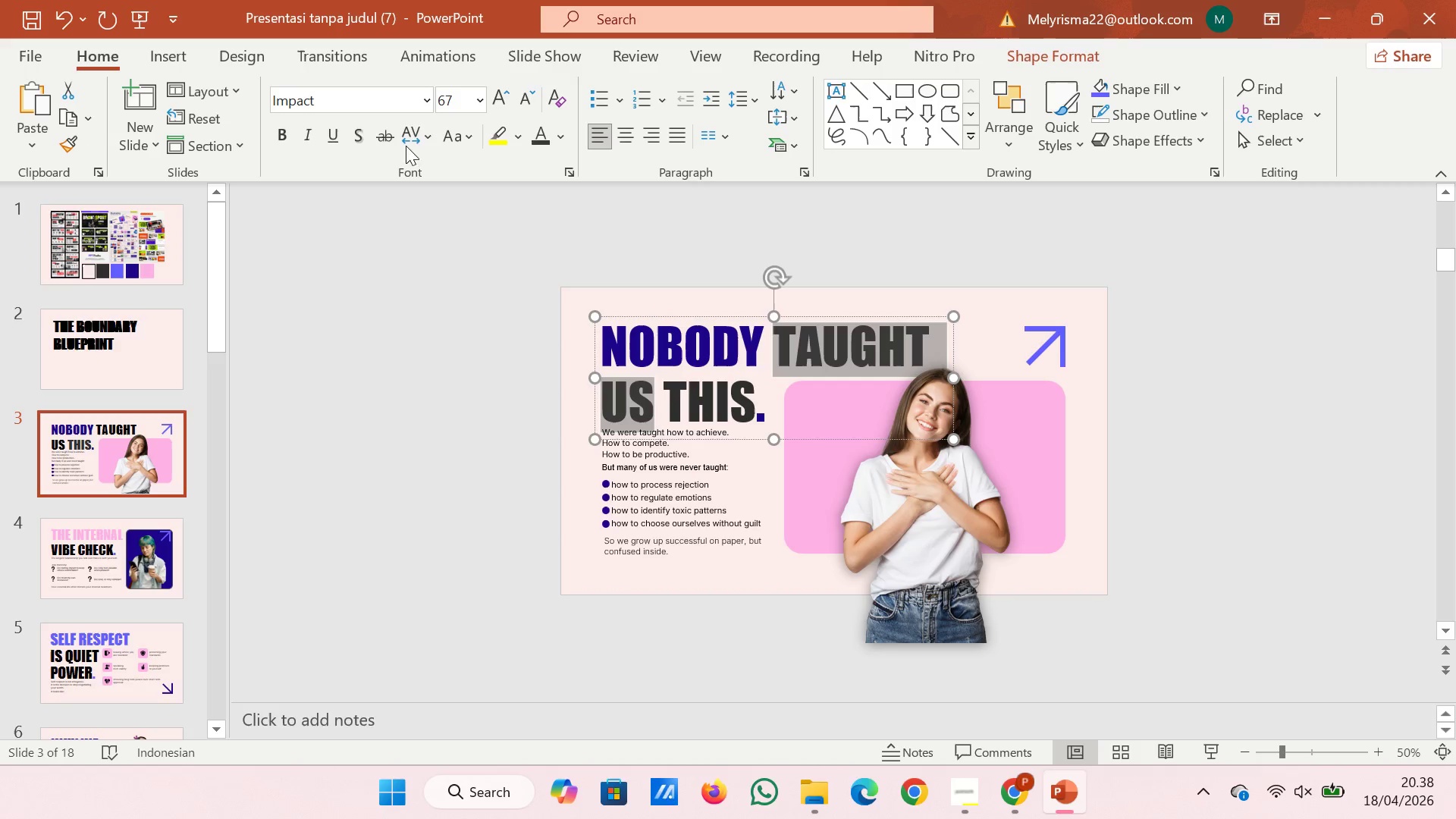 
wait(5.2)
 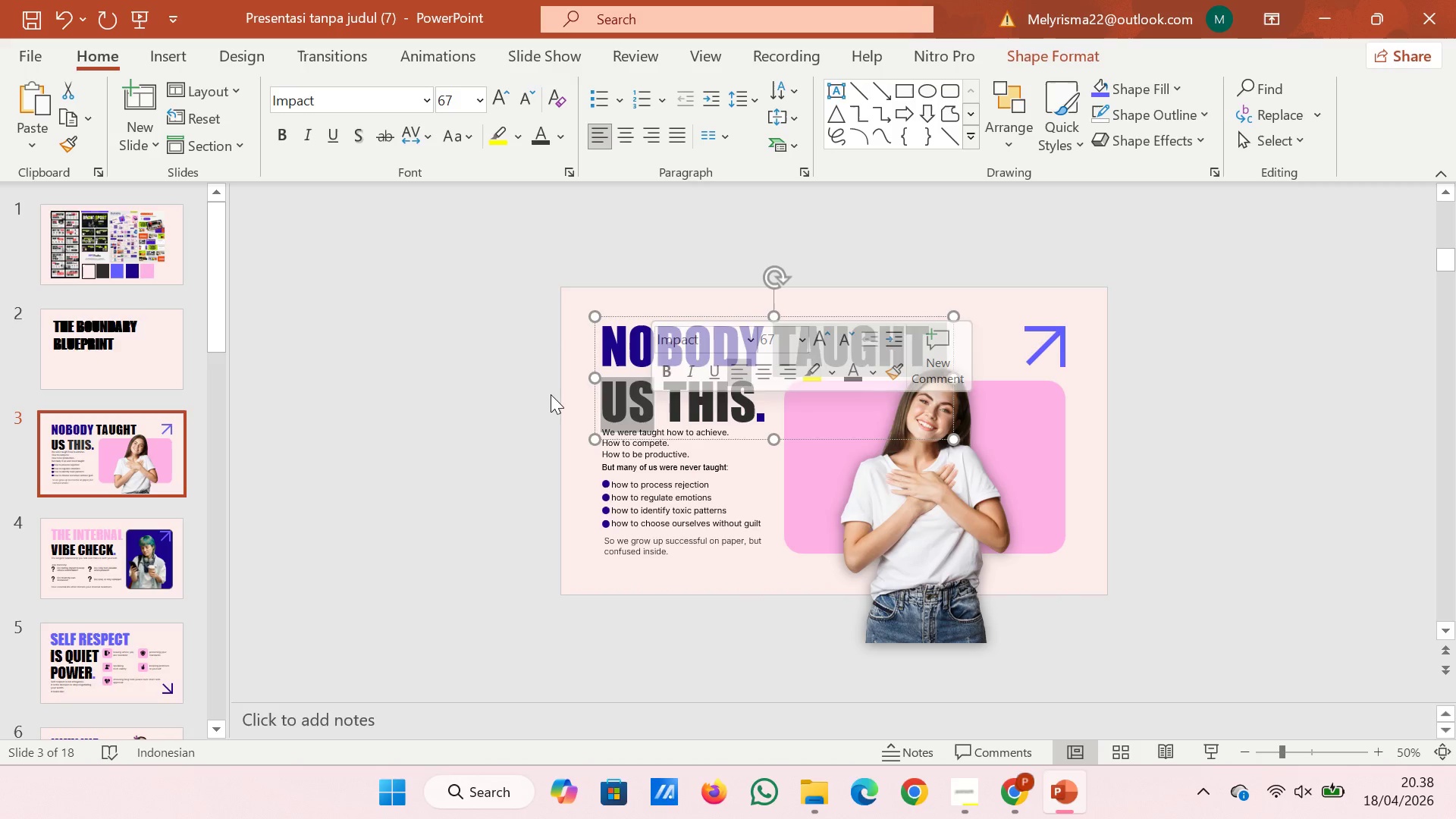 
left_click([562, 142])
 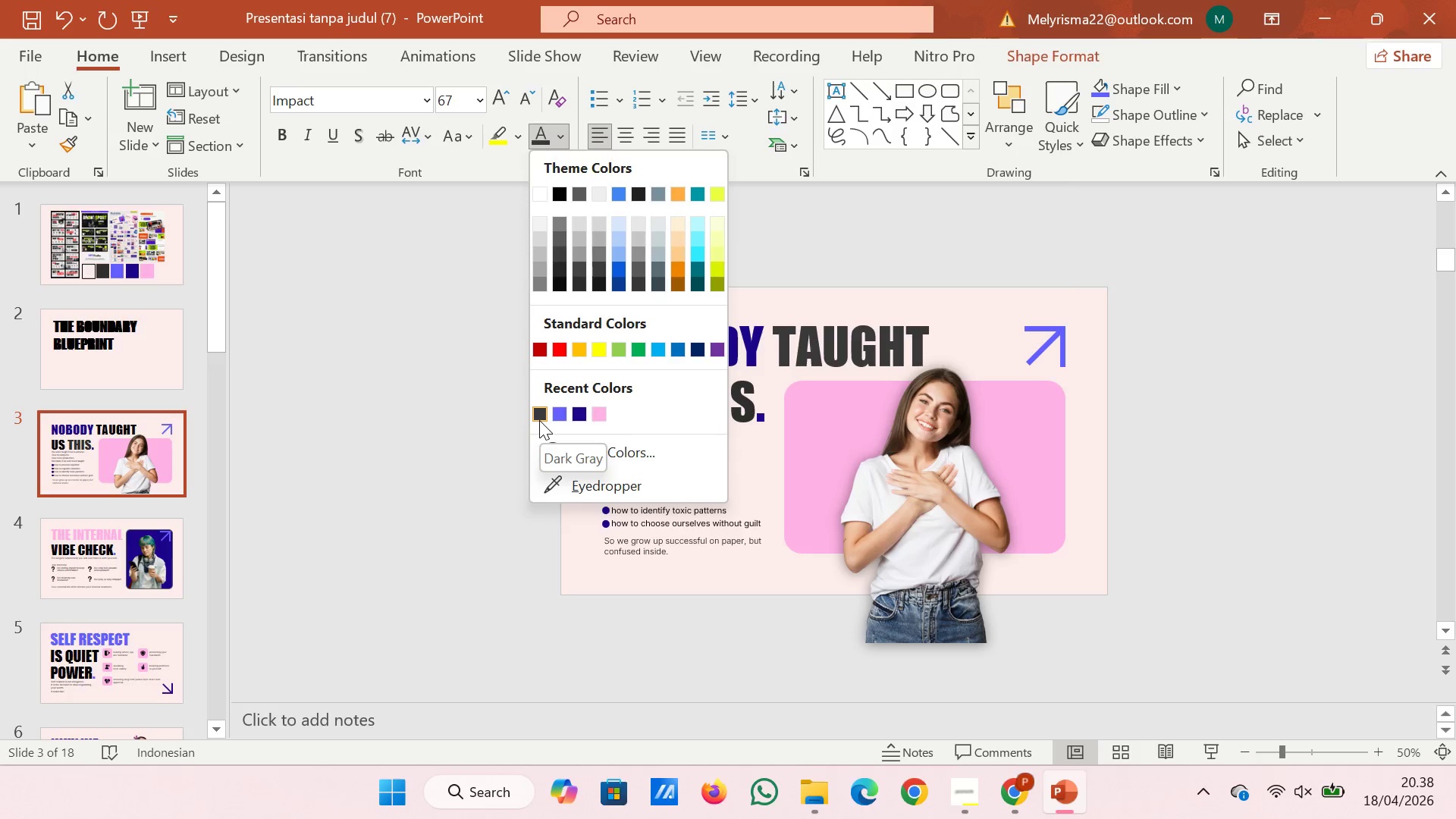 
left_click([539, 420])
 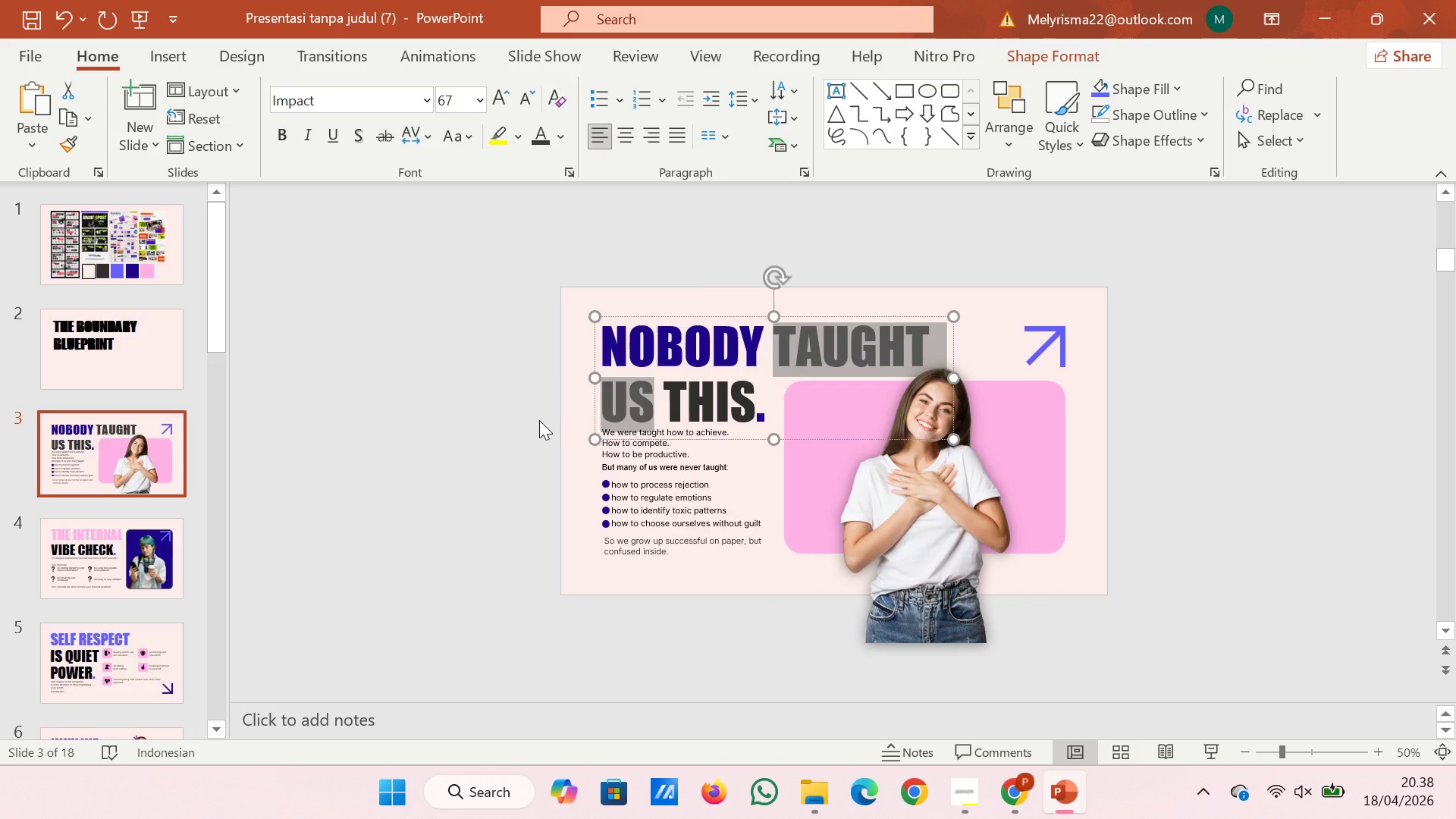 
left_click([519, 360])
 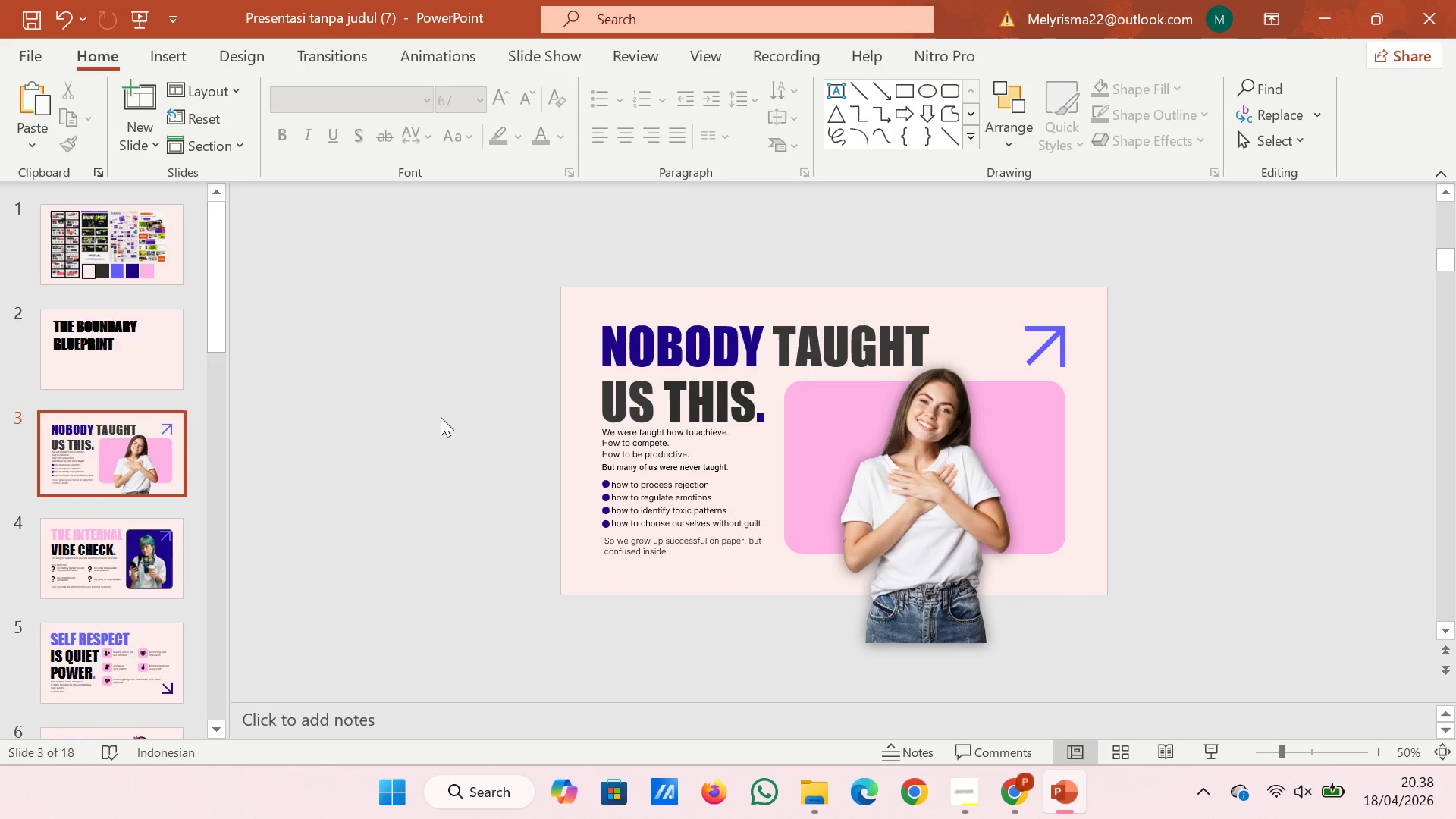 
scroll: coordinate [143, 531], scroll_direction: down, amount: 14.0
 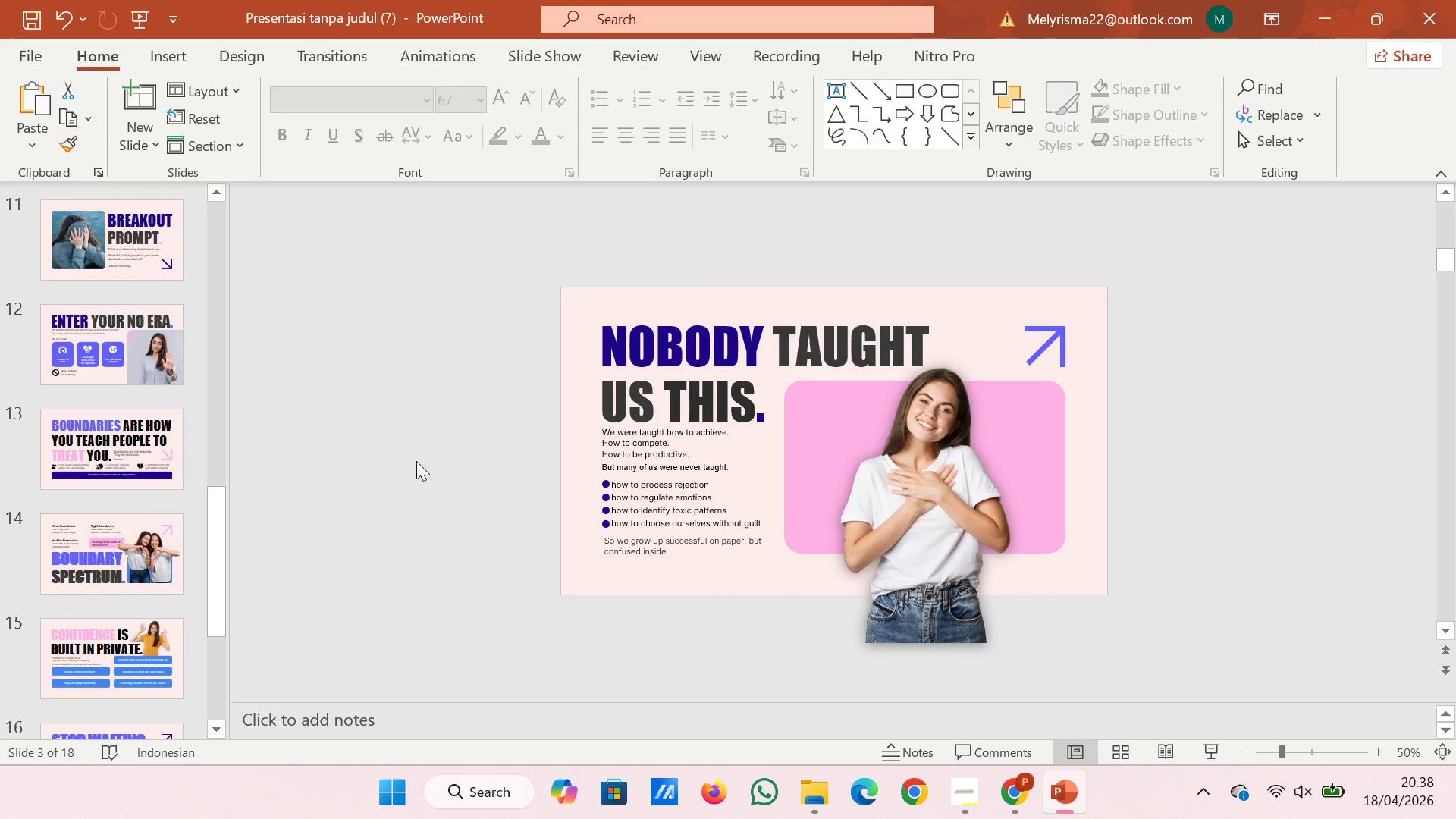 
left_click([416, 461])
 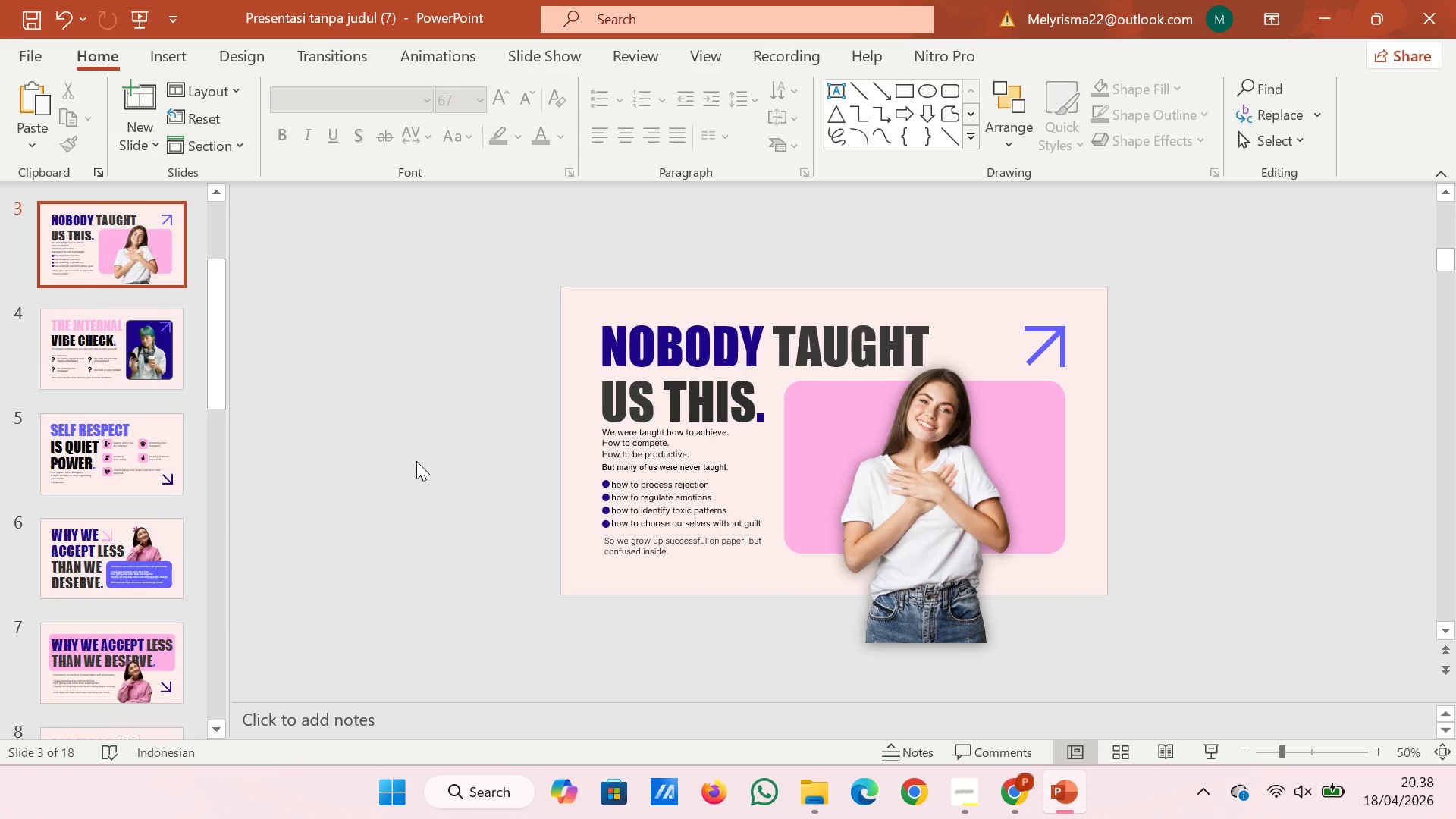 
wait(7.28)
 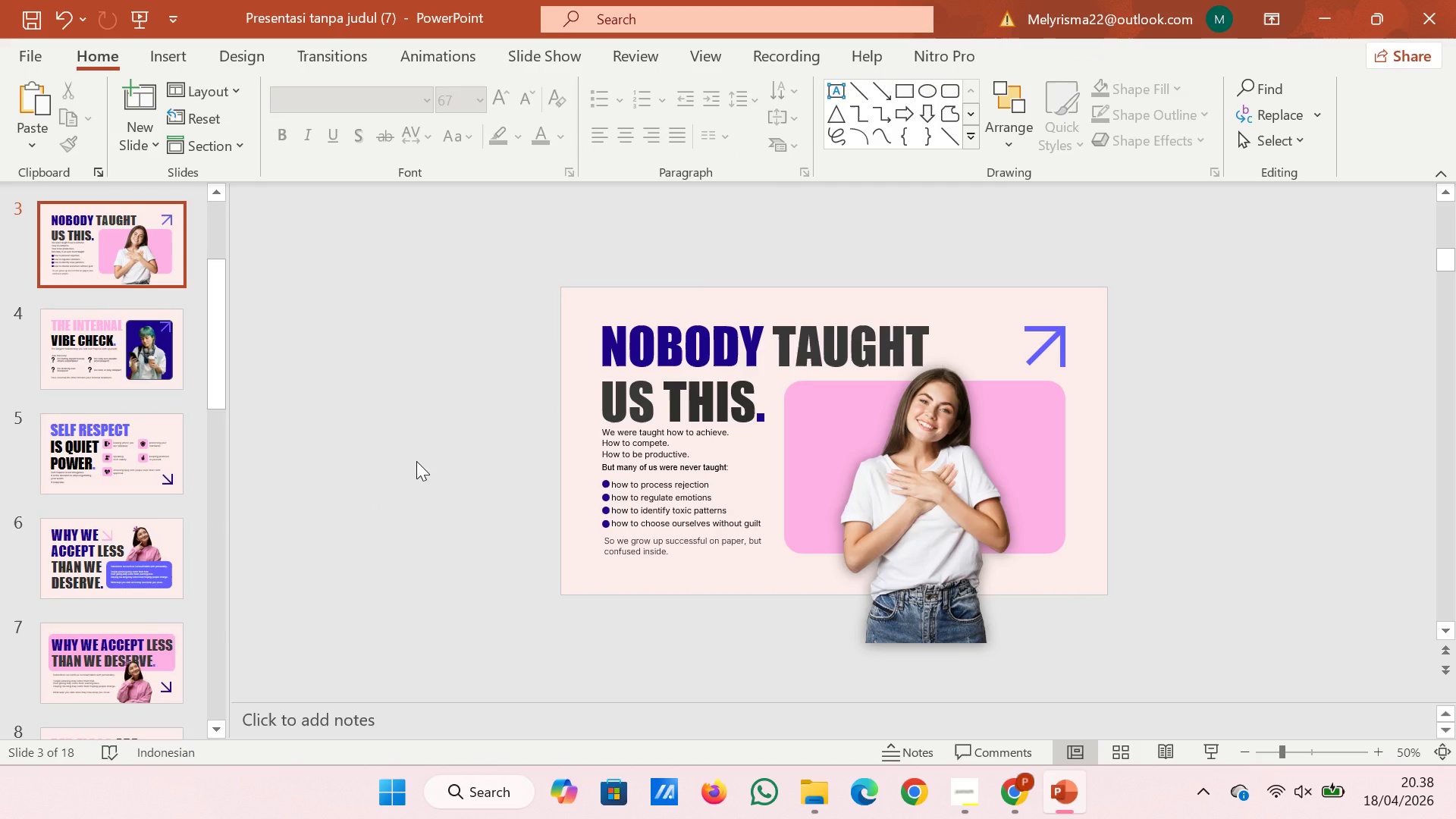 
scroll: coordinate [283, 549], scroll_direction: down, amount: 5.0
 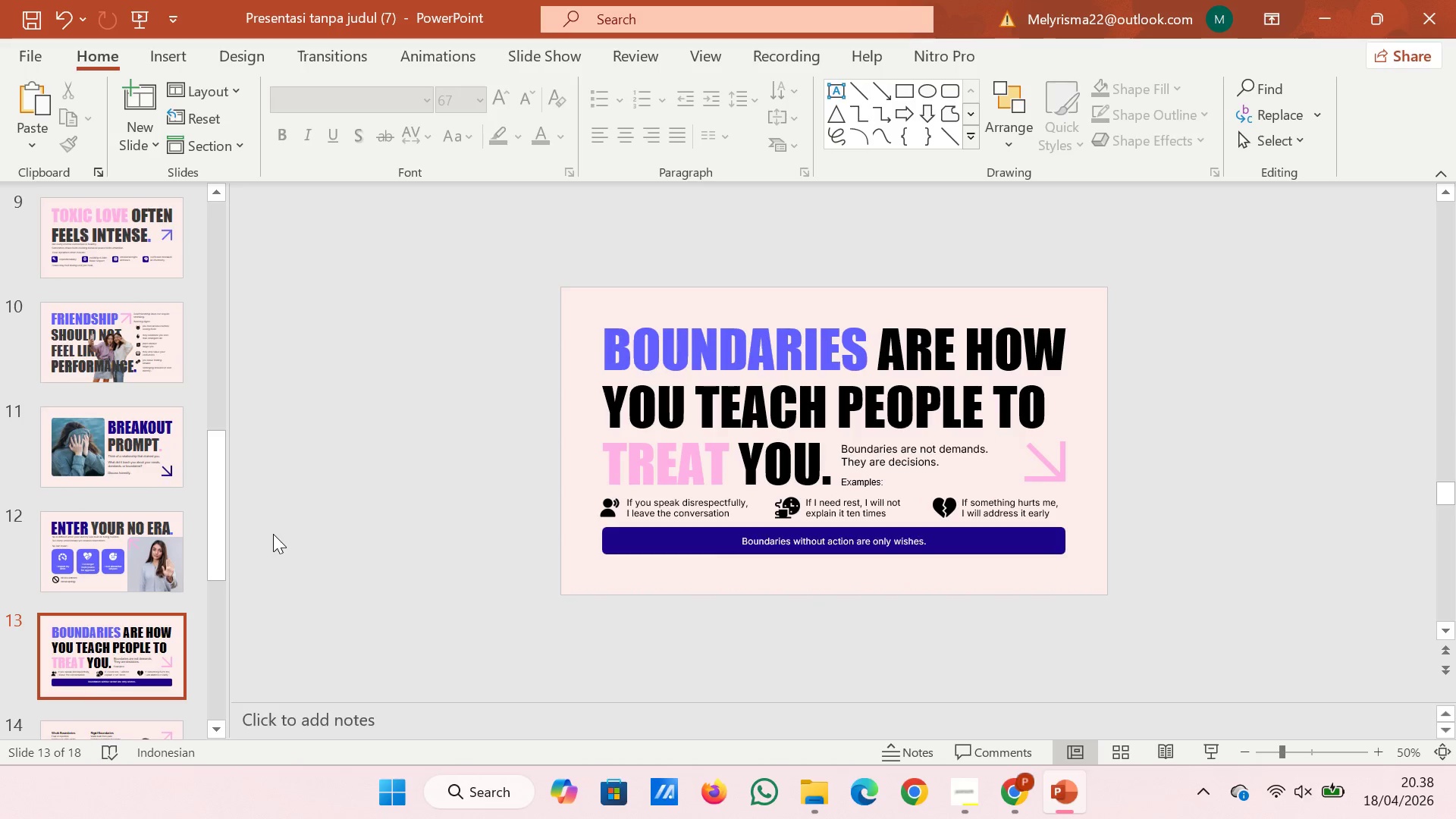 
left_click([105, 469])
 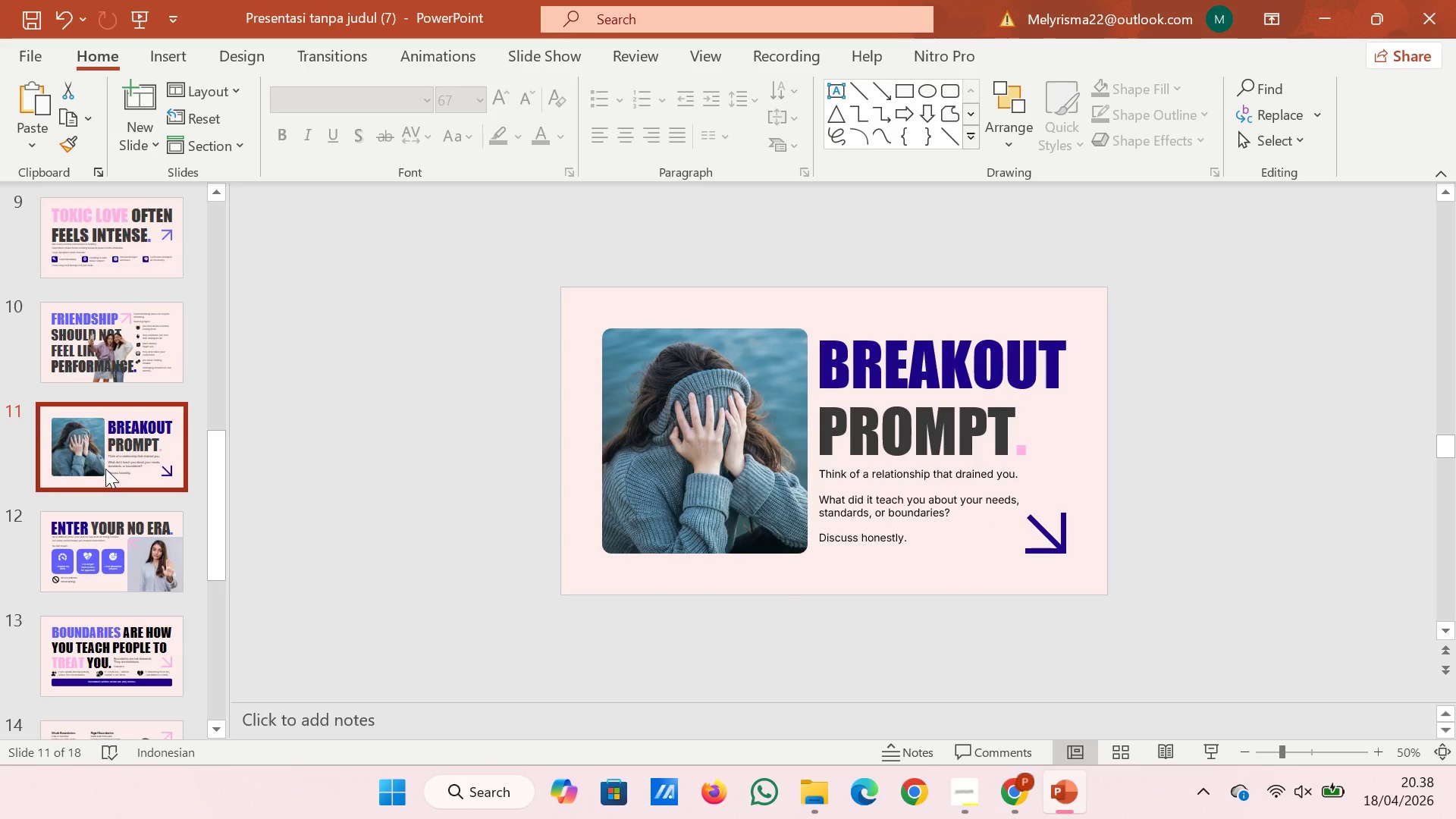 
scroll: coordinate [105, 469], scroll_direction: up, amount: 28.0
 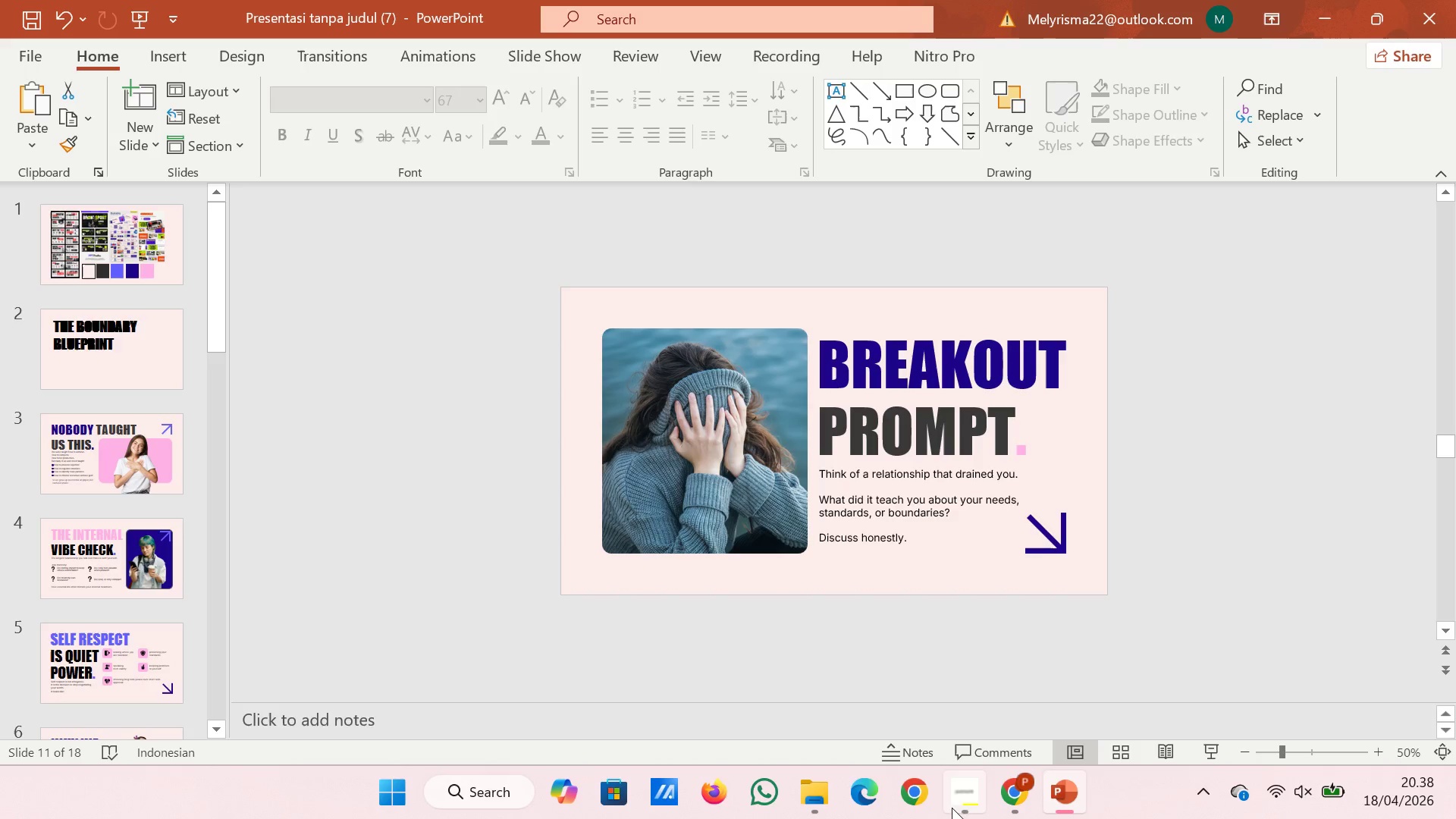 
left_click([964, 805])